 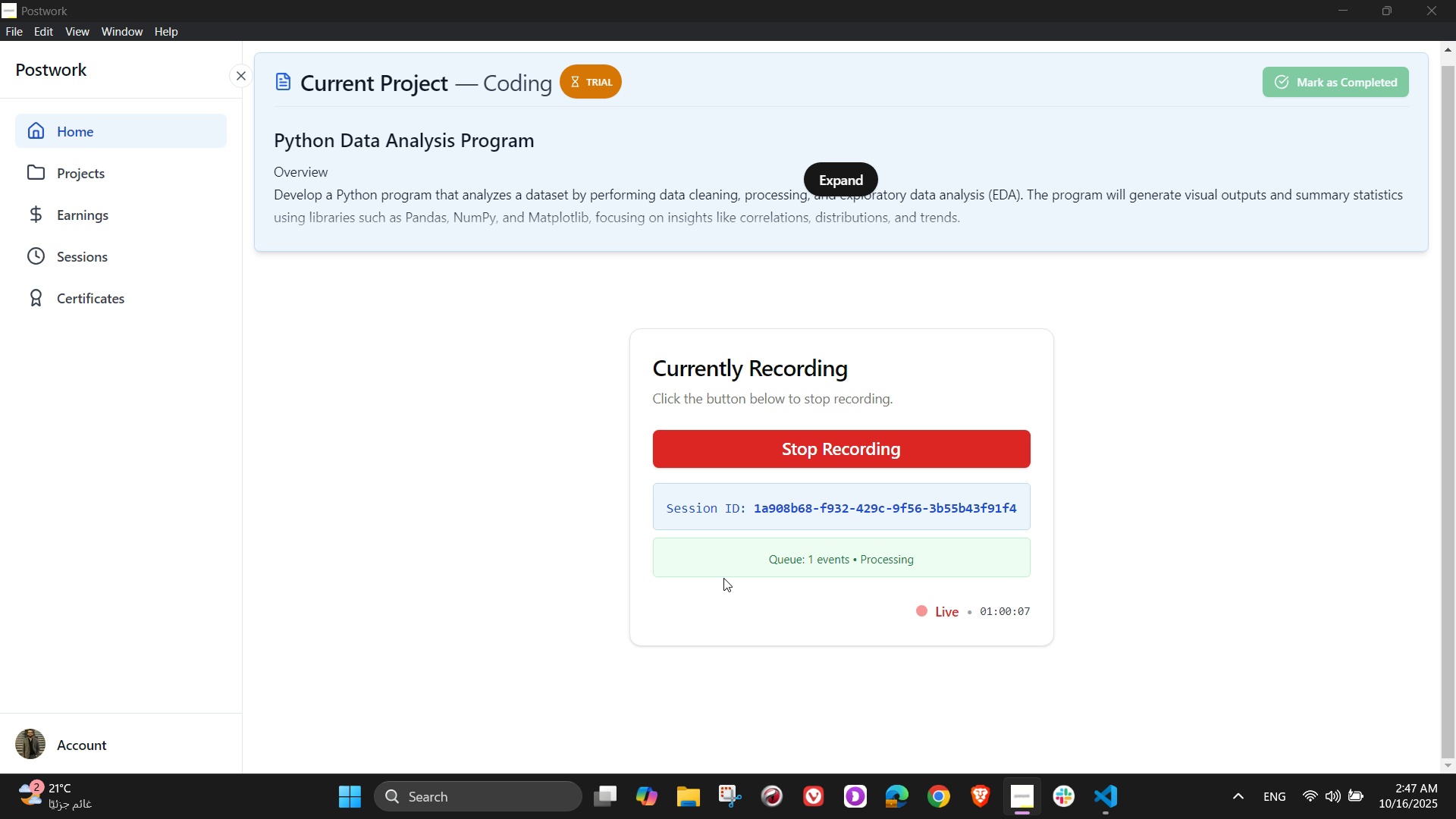 
key(Alt+Tab)
 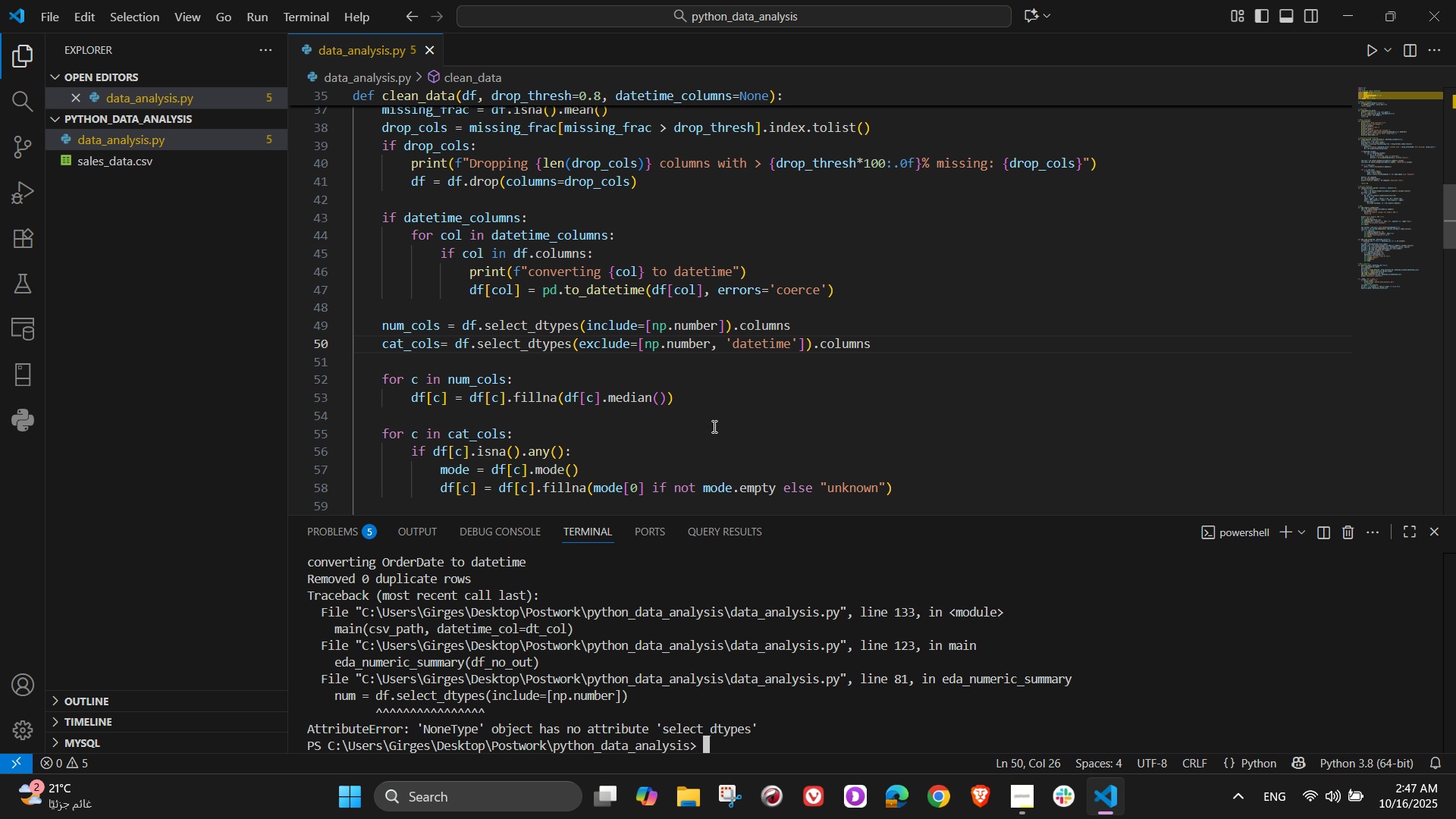 
wait(16.57)
 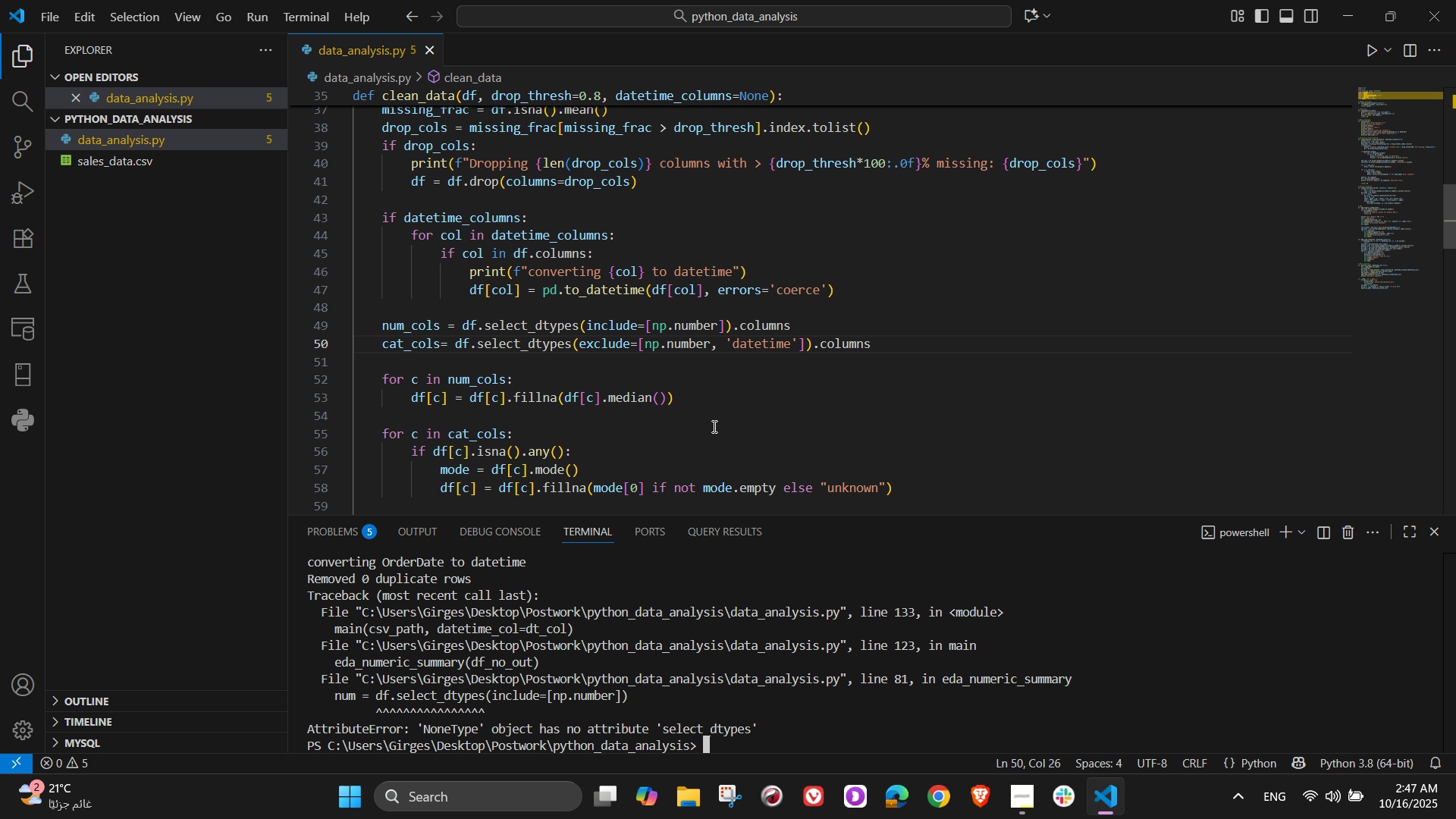 
scroll: coordinate [594, 482], scroll_direction: up, amount: 2.0
 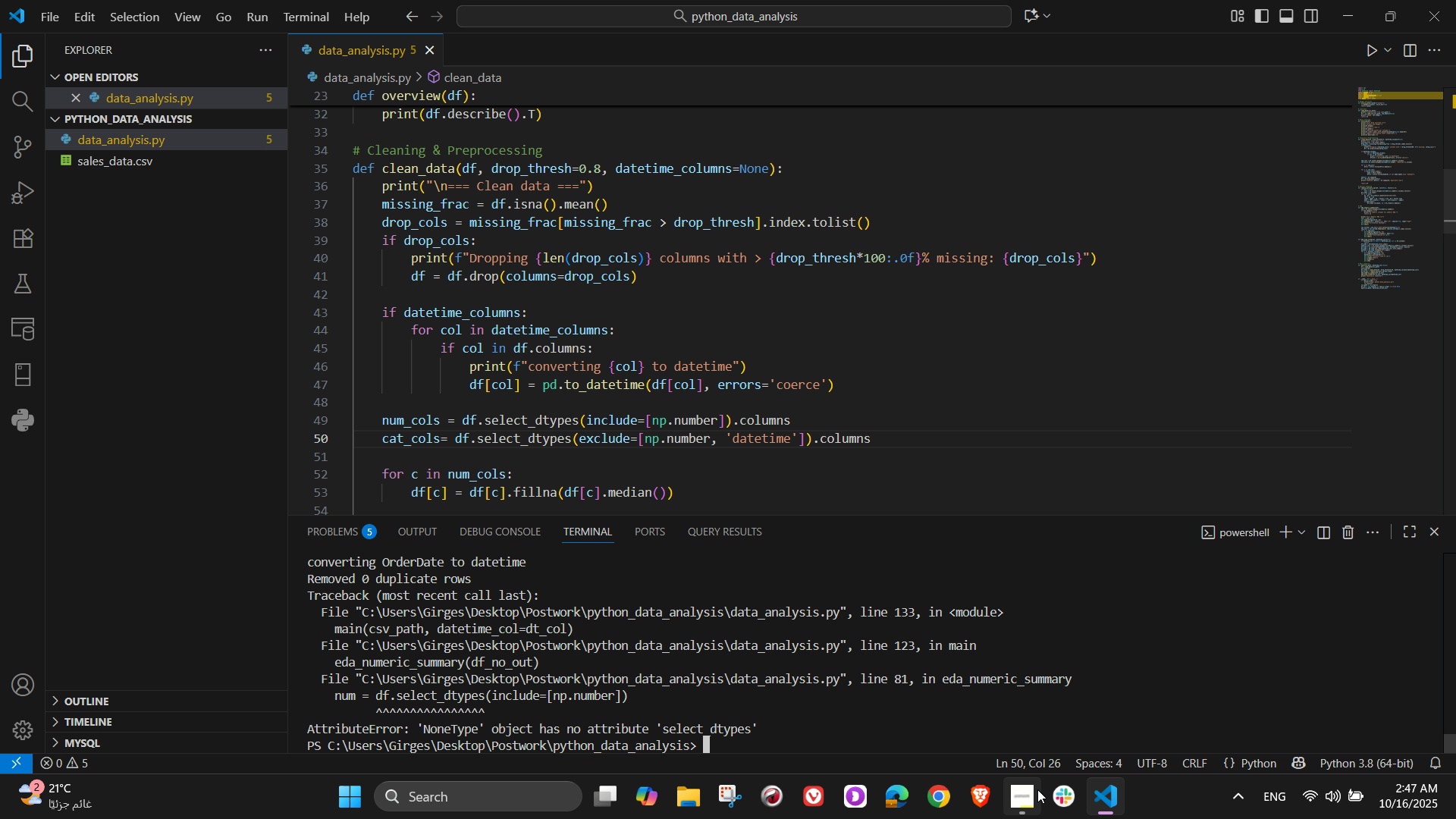 
left_click([1034, 796])